 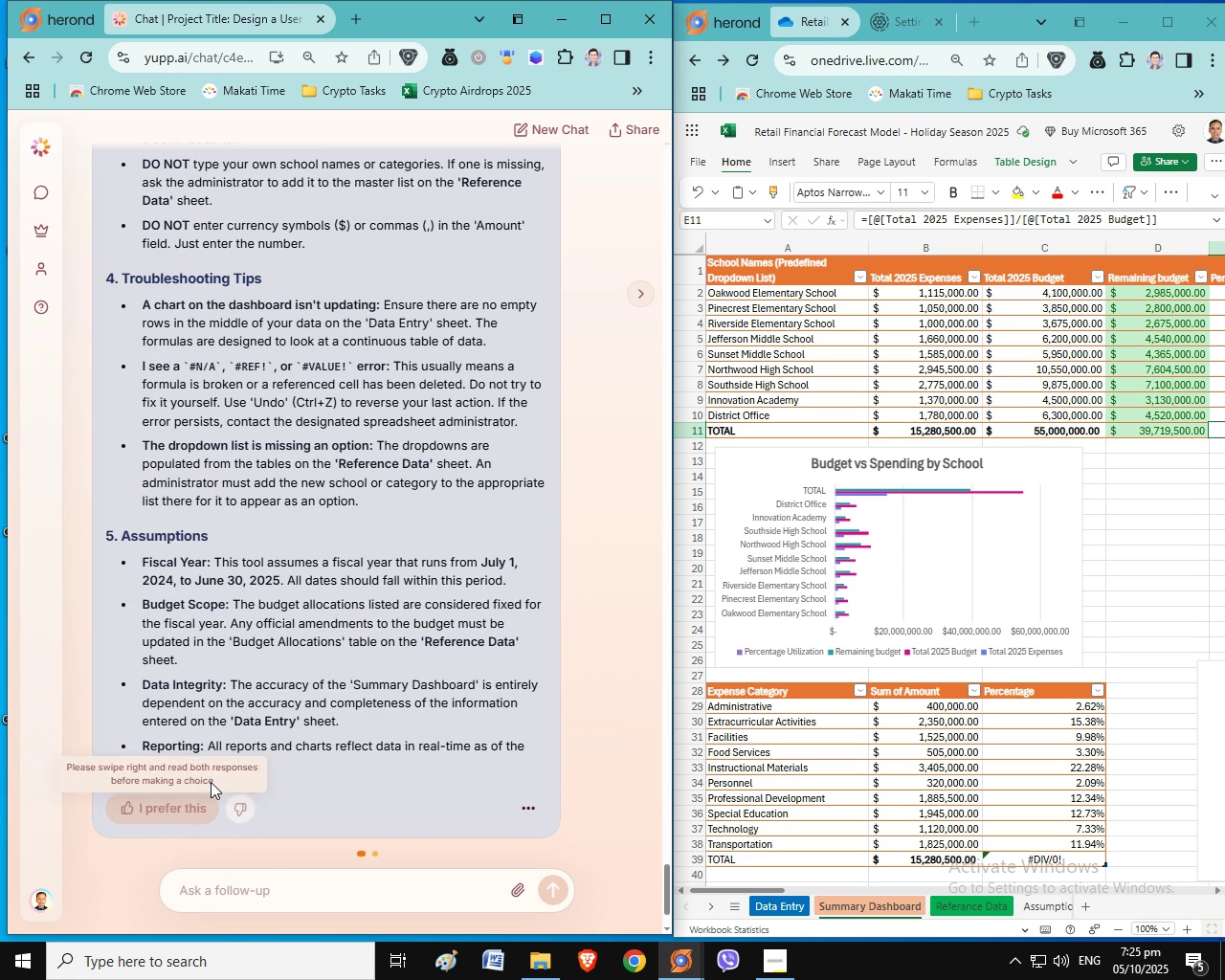 
double_click([157, 816])
 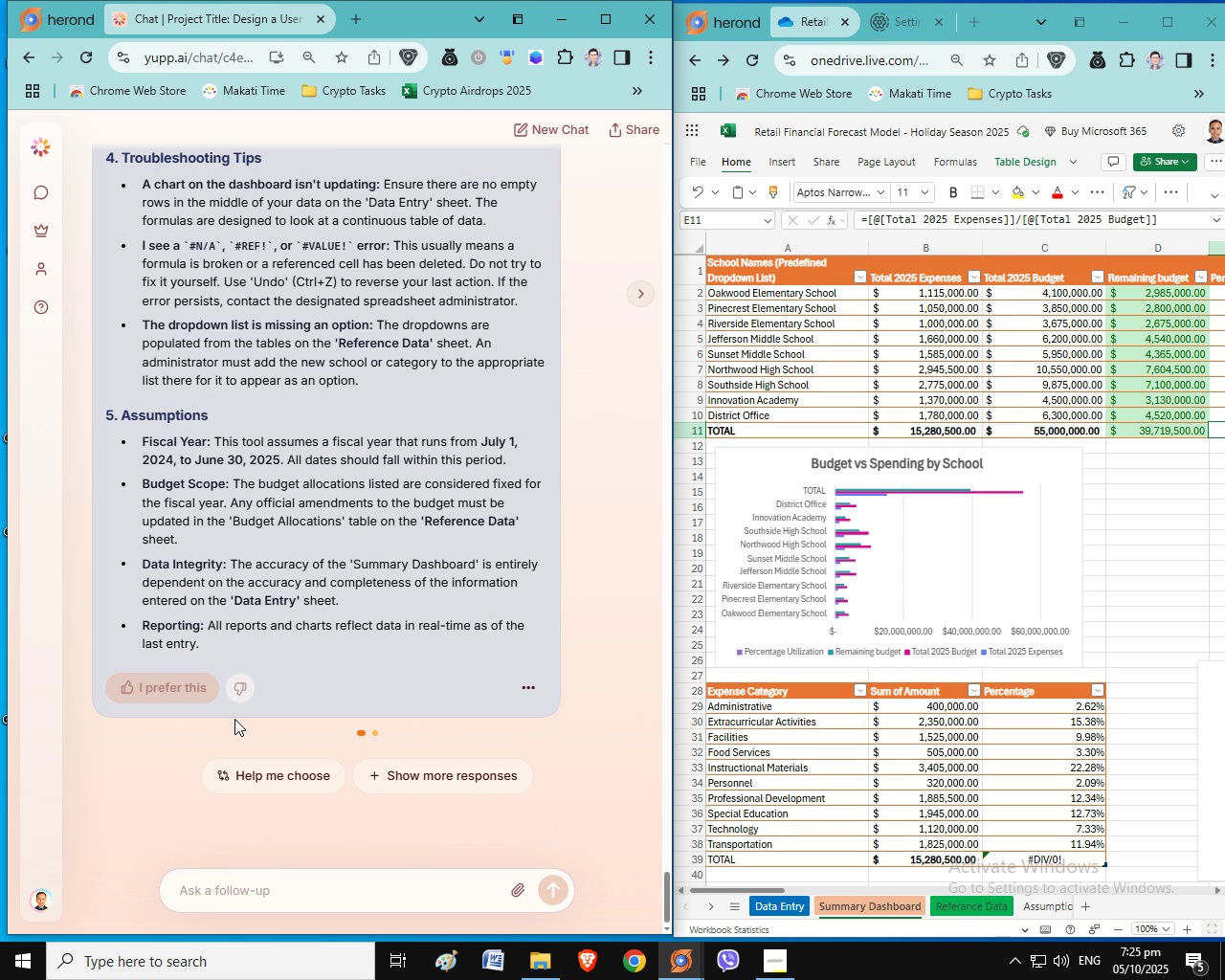 
scroll: coordinate [234, 719], scroll_direction: down, amount: 4.0
 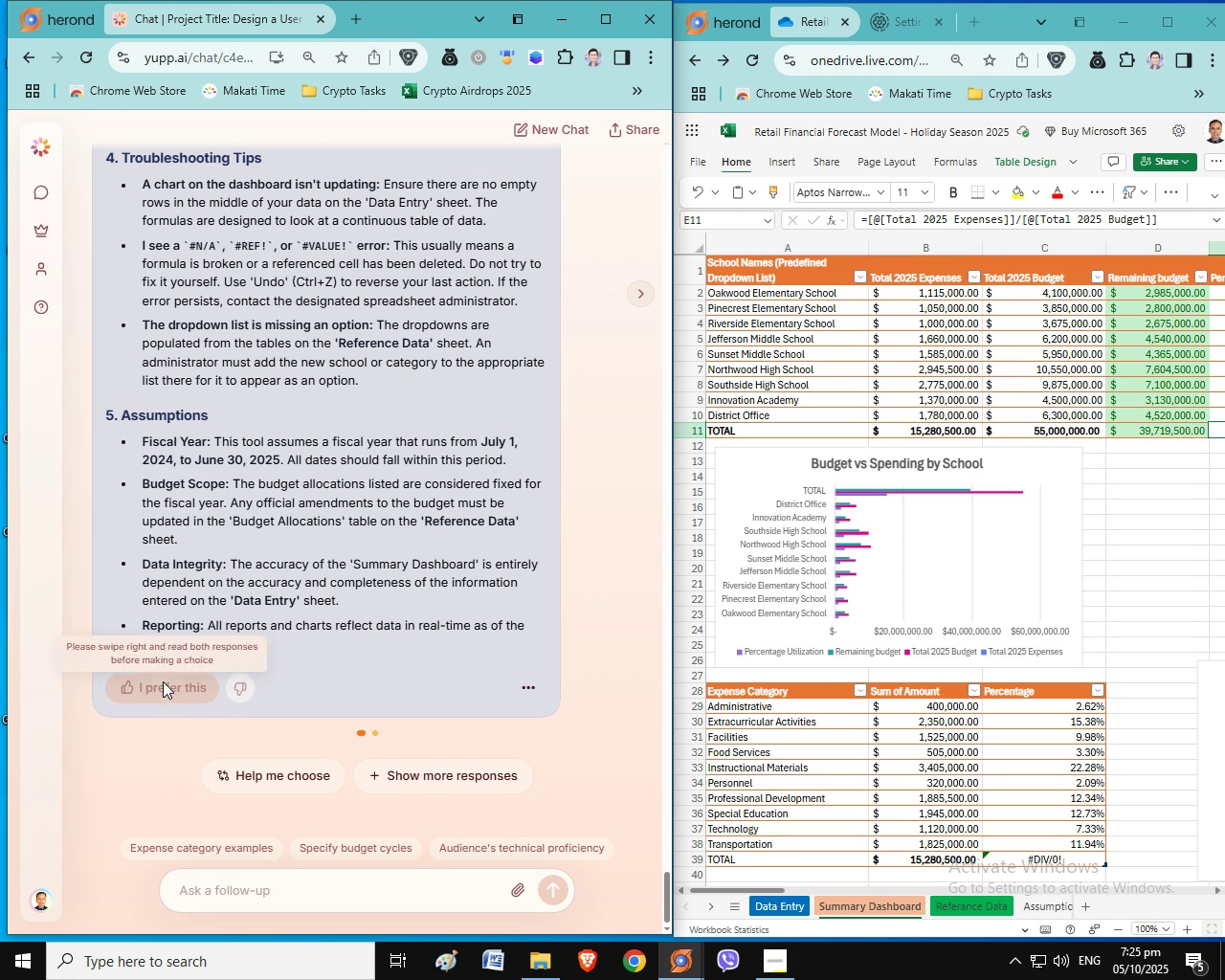 
double_click([163, 681])
 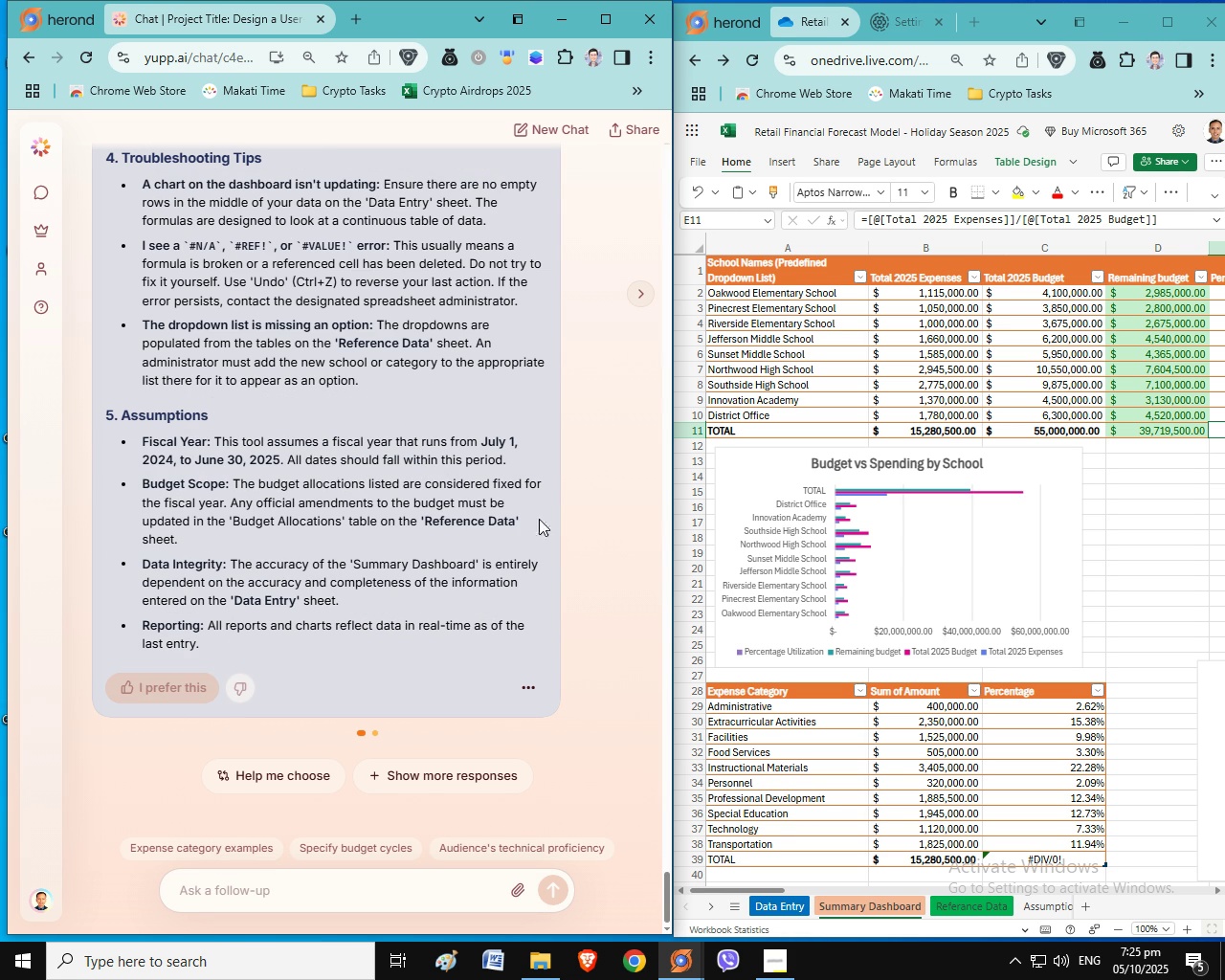 
scroll: coordinate [184, 683], scroll_direction: down, amount: 3.0
 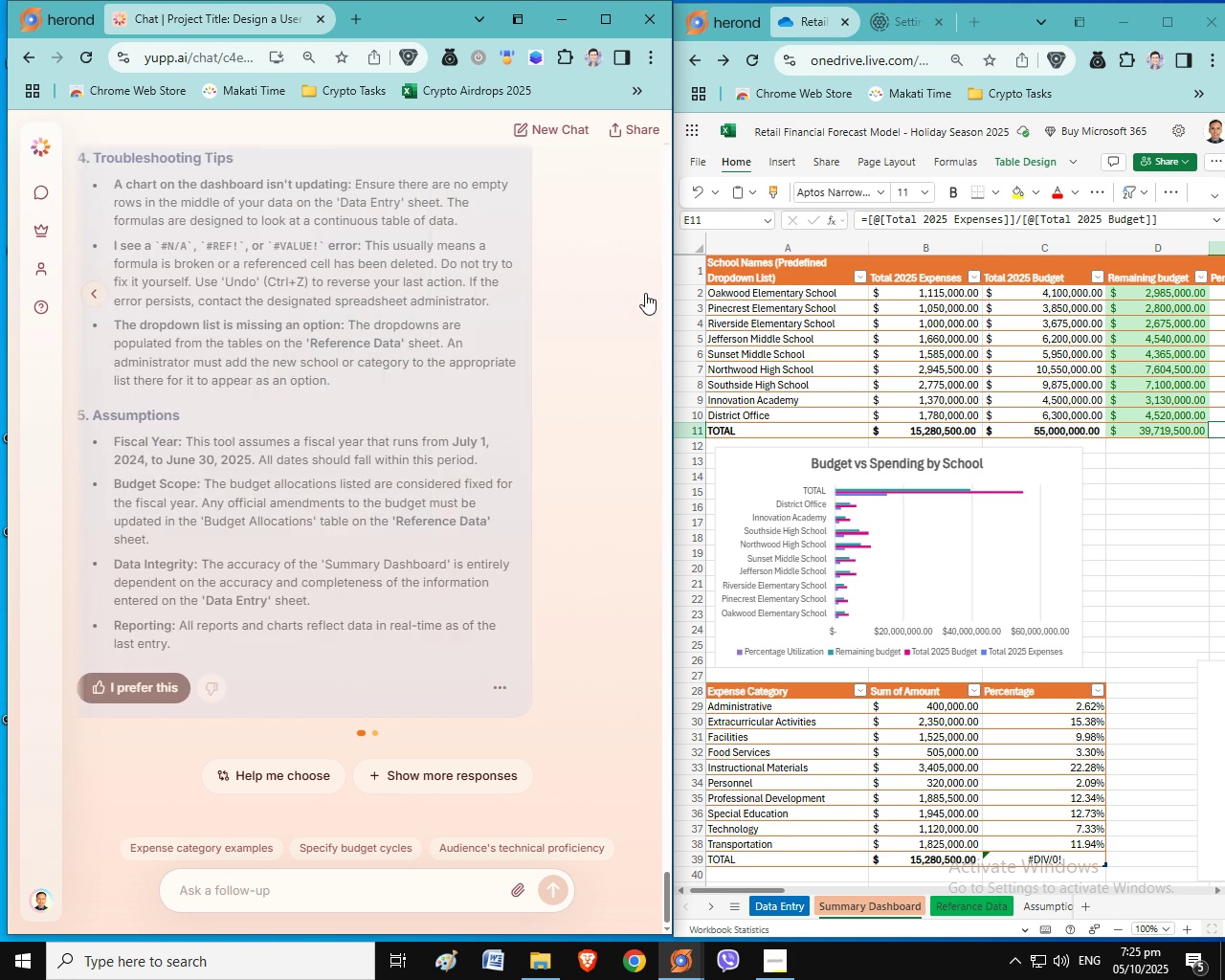 
left_click([645, 293])
 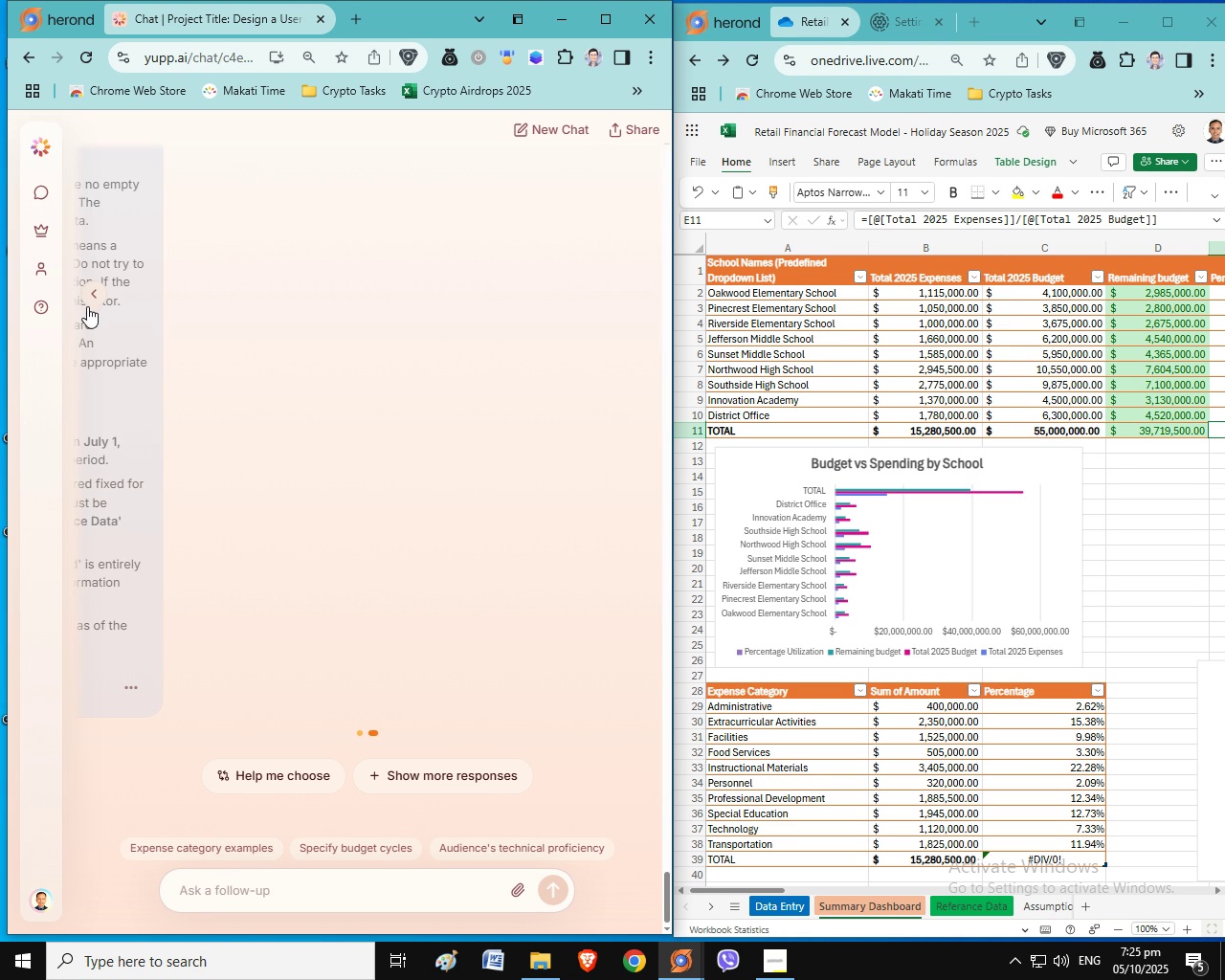 
left_click([87, 298])
 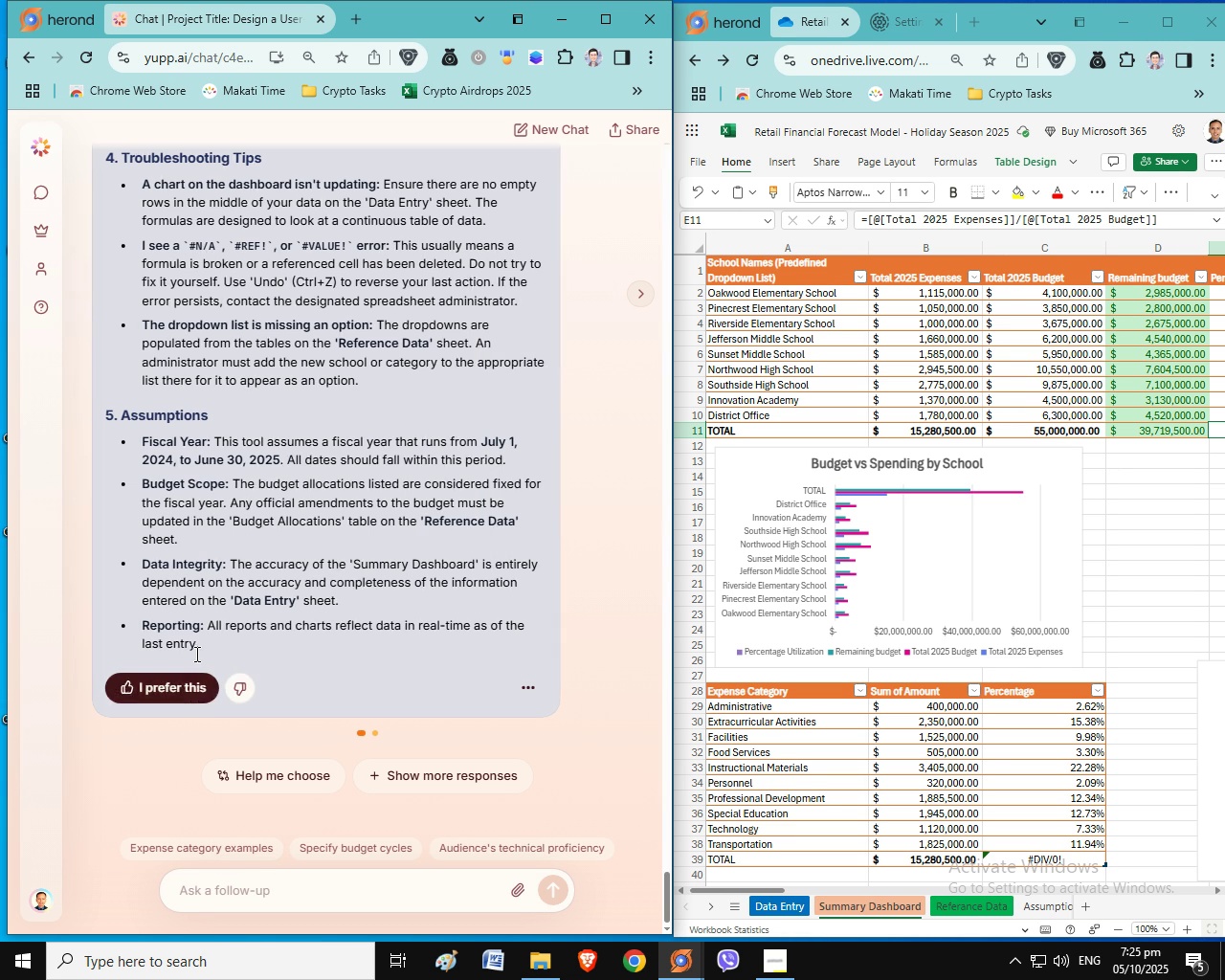 
left_click([196, 688])
 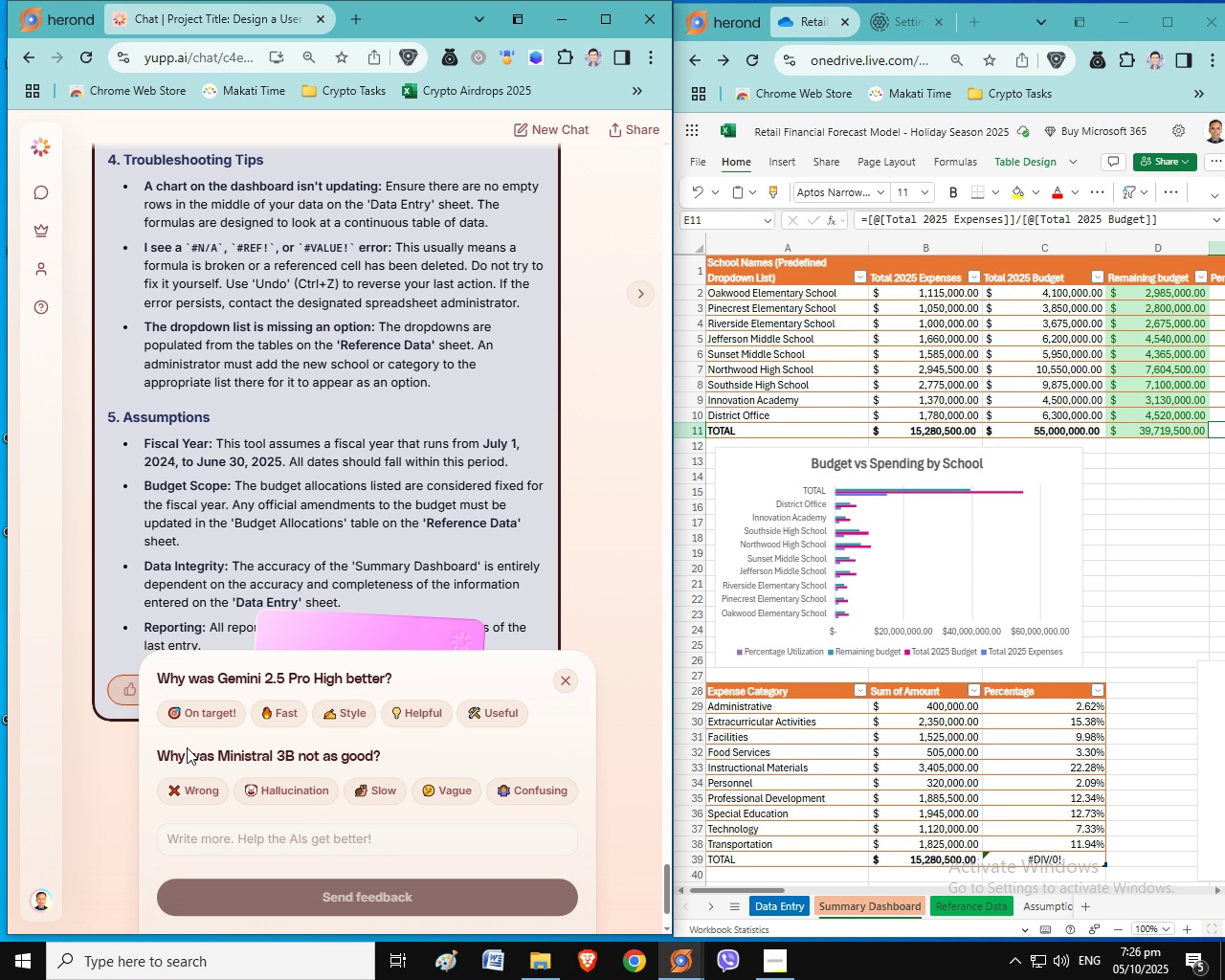 
wait(71.16)
 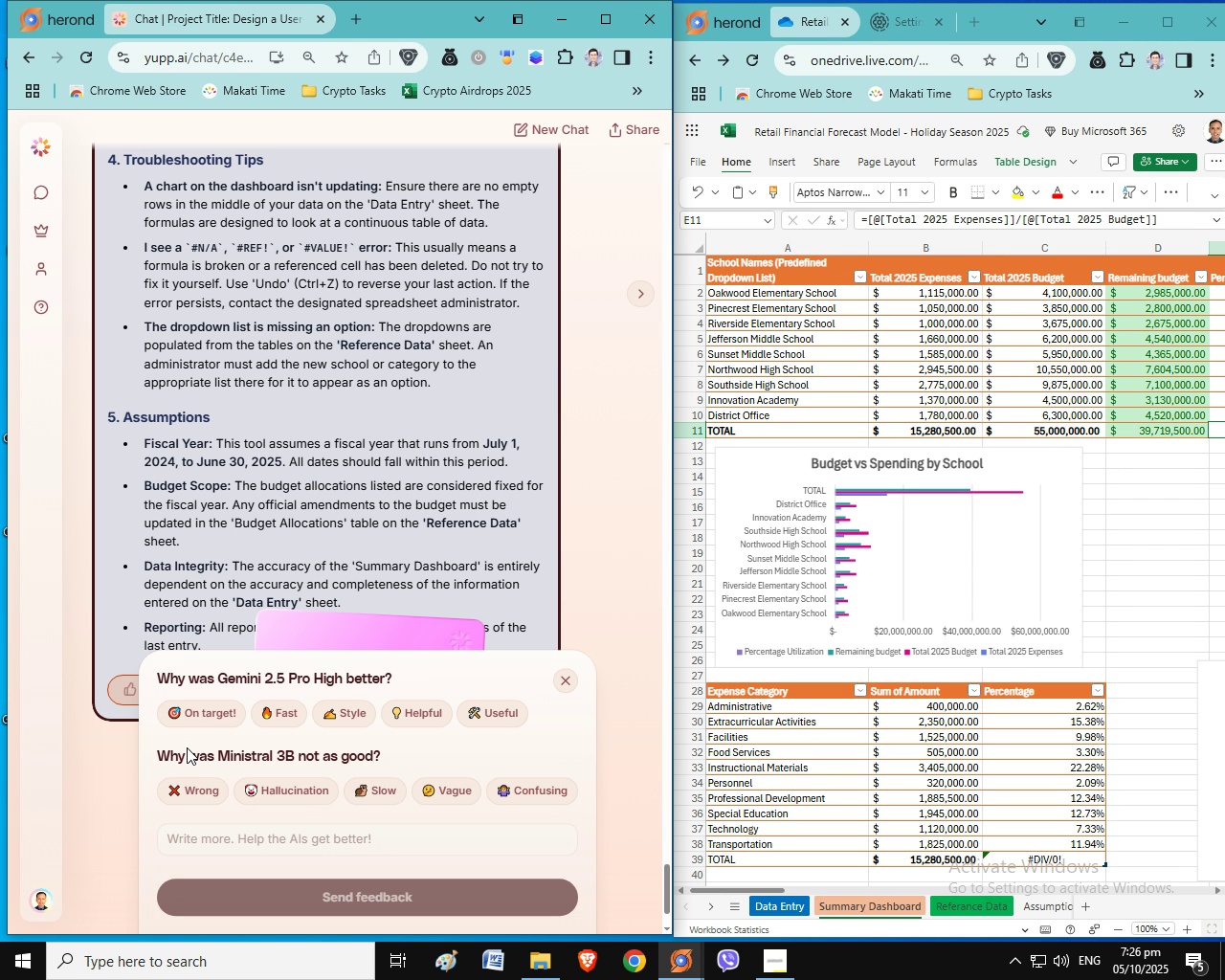 
scroll: coordinate [266, 486], scroll_direction: up, amount: 14.0